 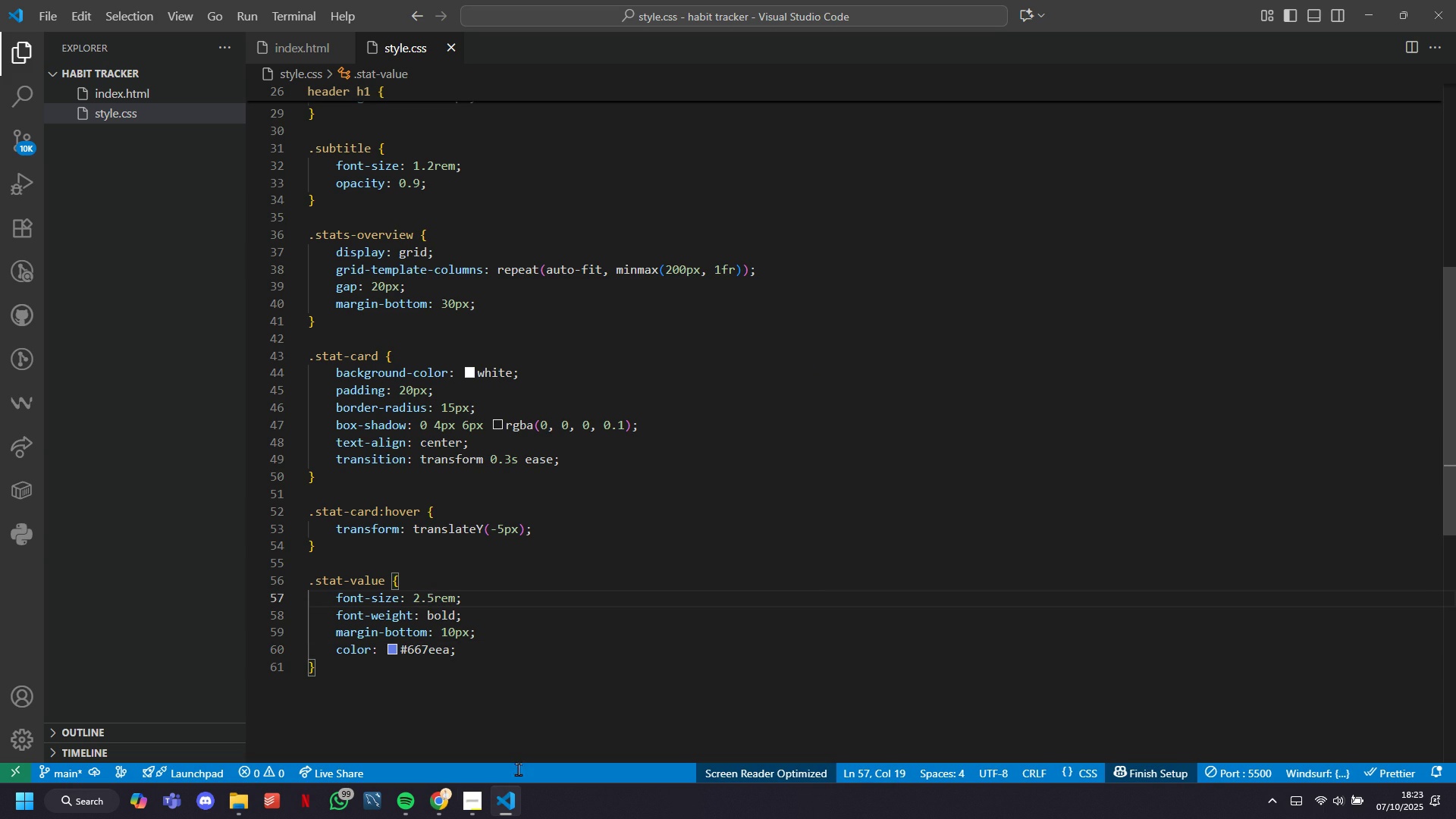 
left_click([435, 802])
 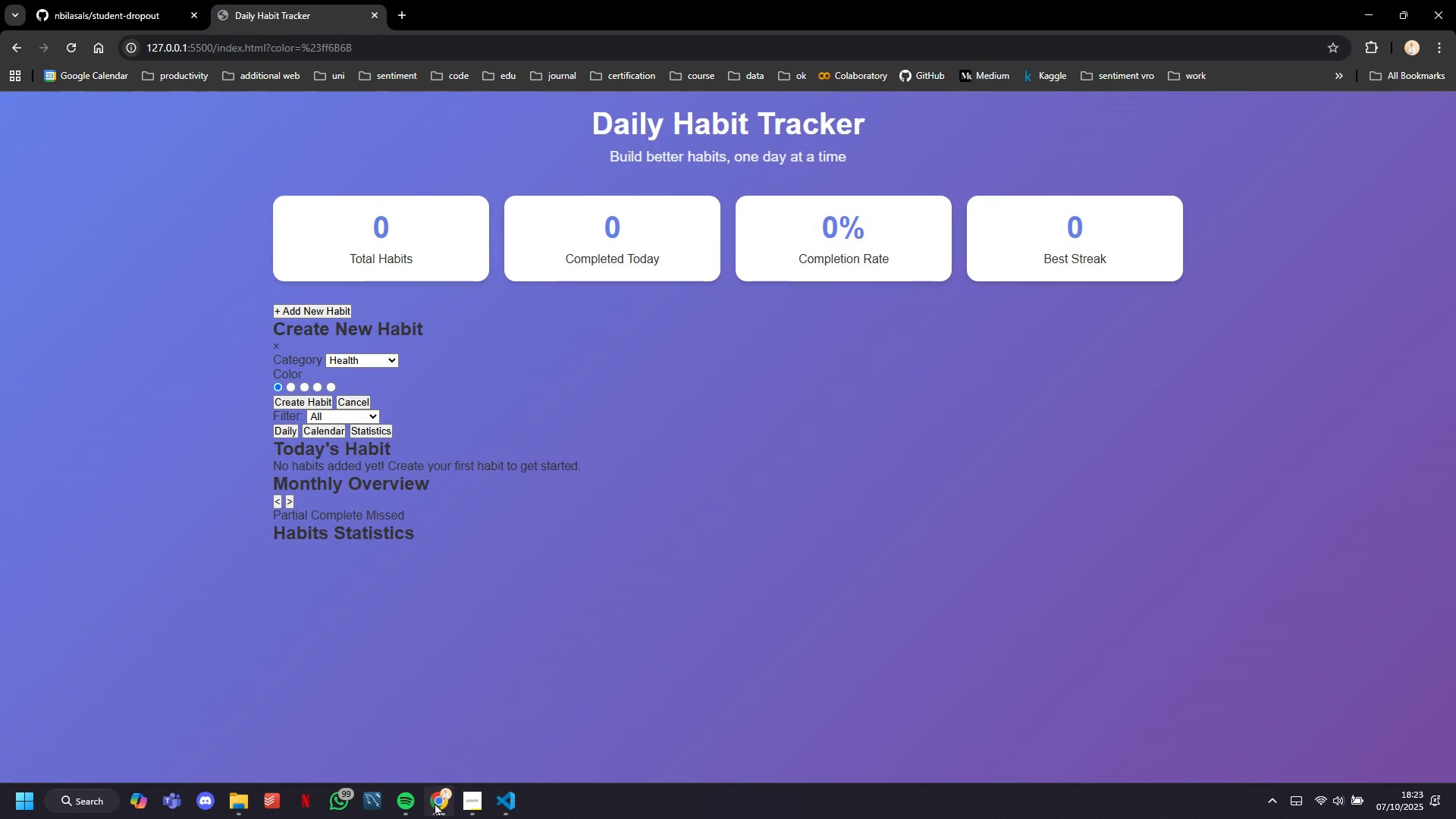 
left_click([435, 802])
 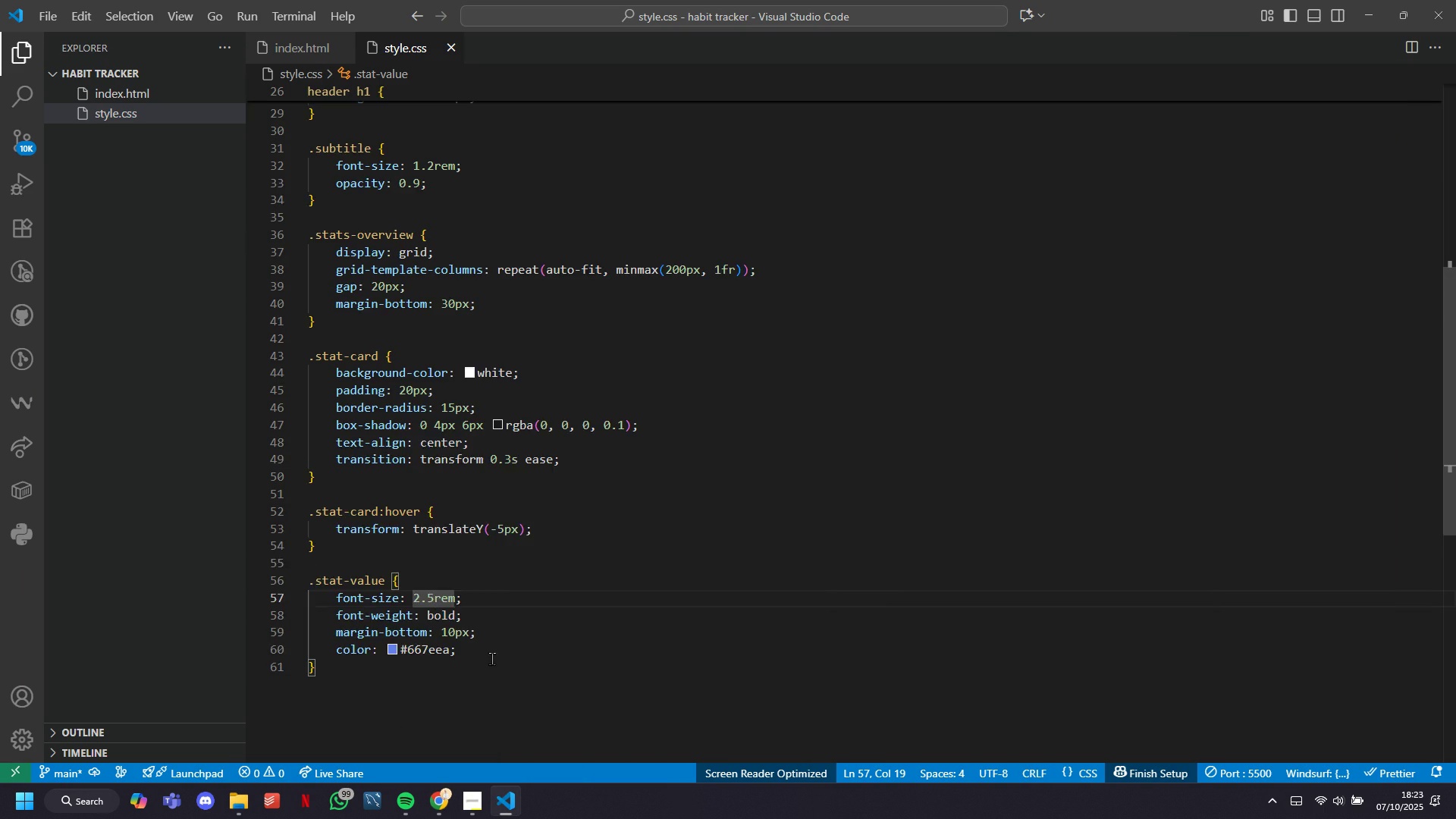 
scroll: coordinate [498, 640], scroll_direction: down, amount: 4.0
 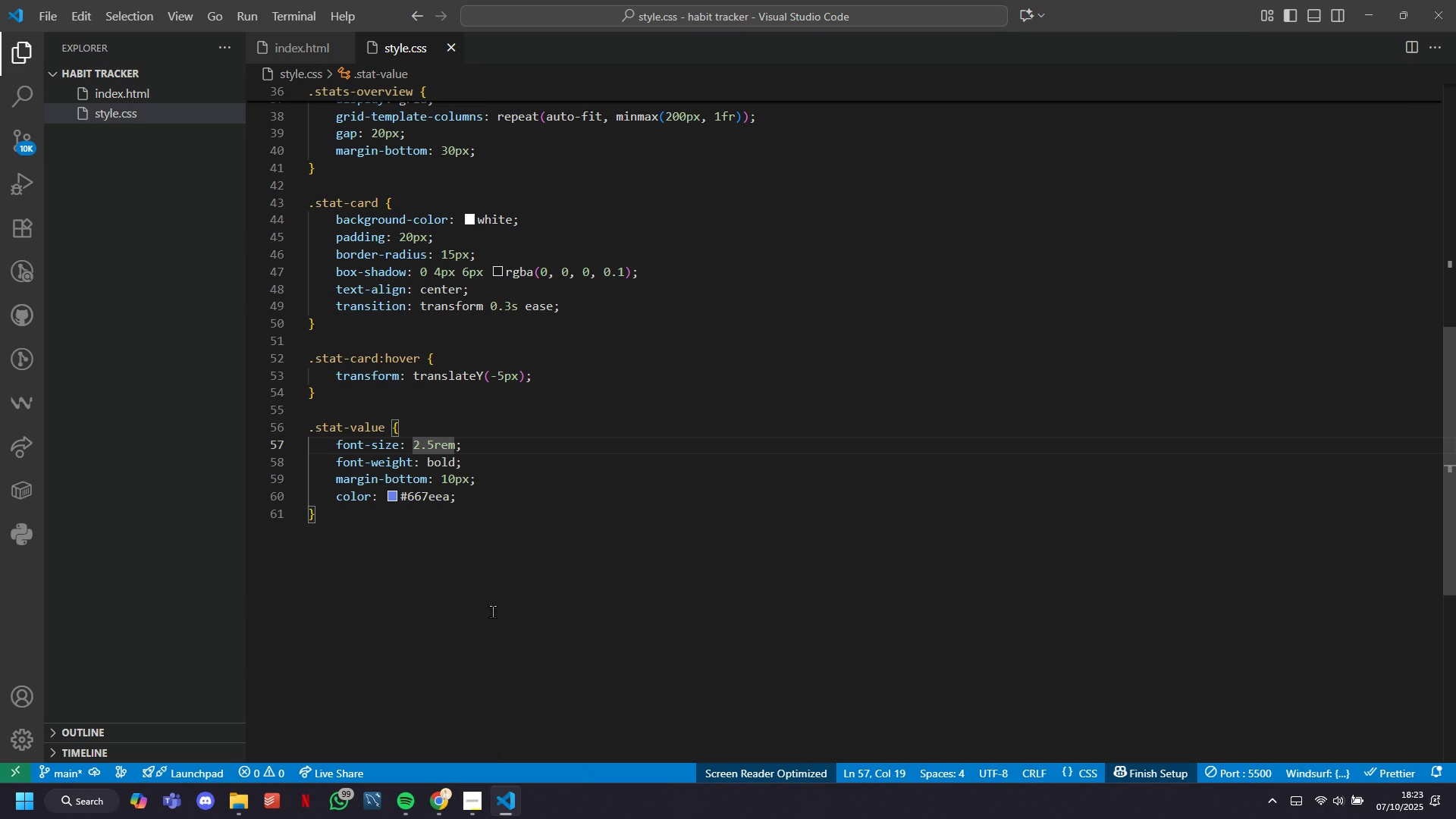 
left_click([398, 524])
 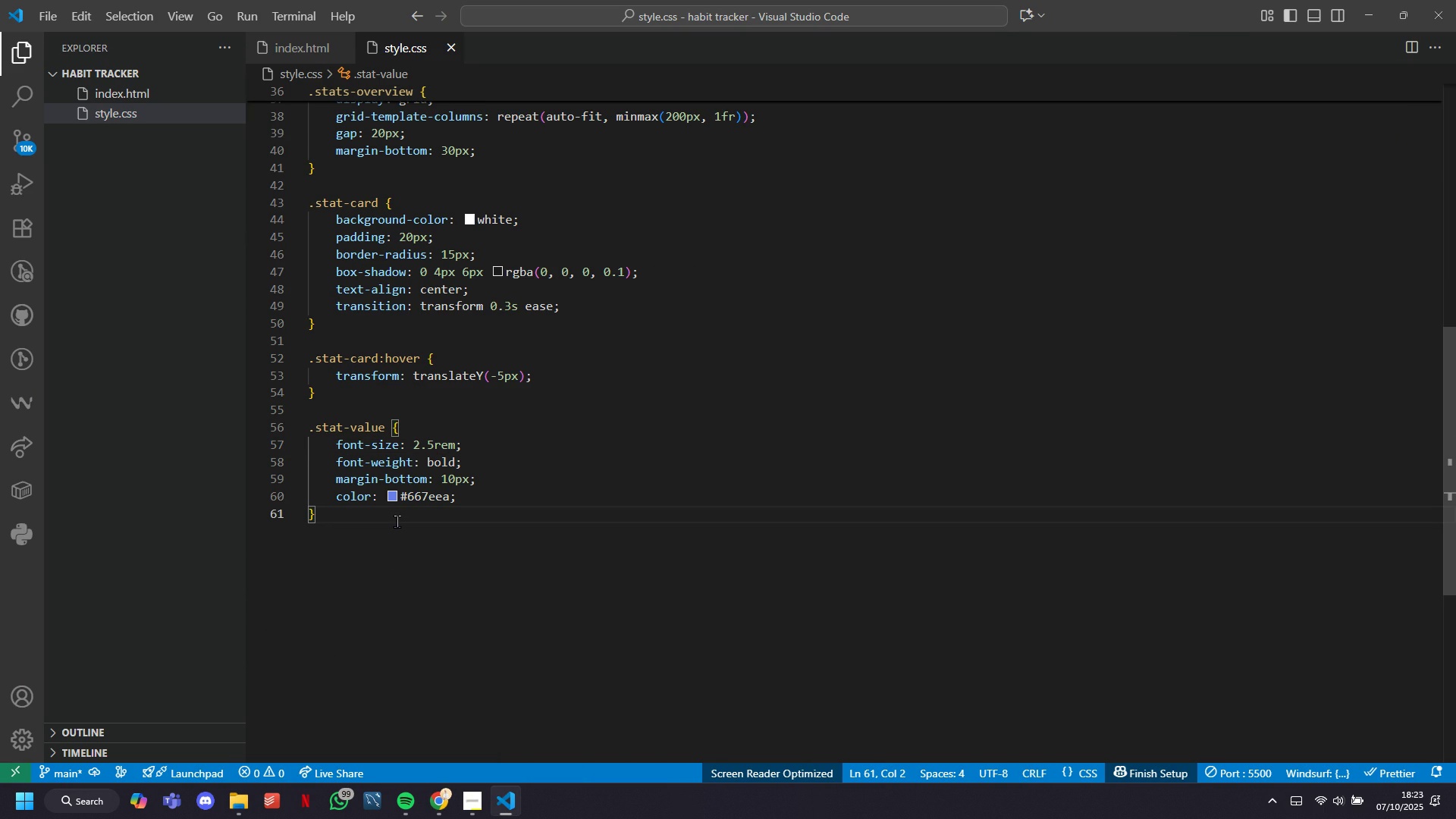 
key(Enter)
 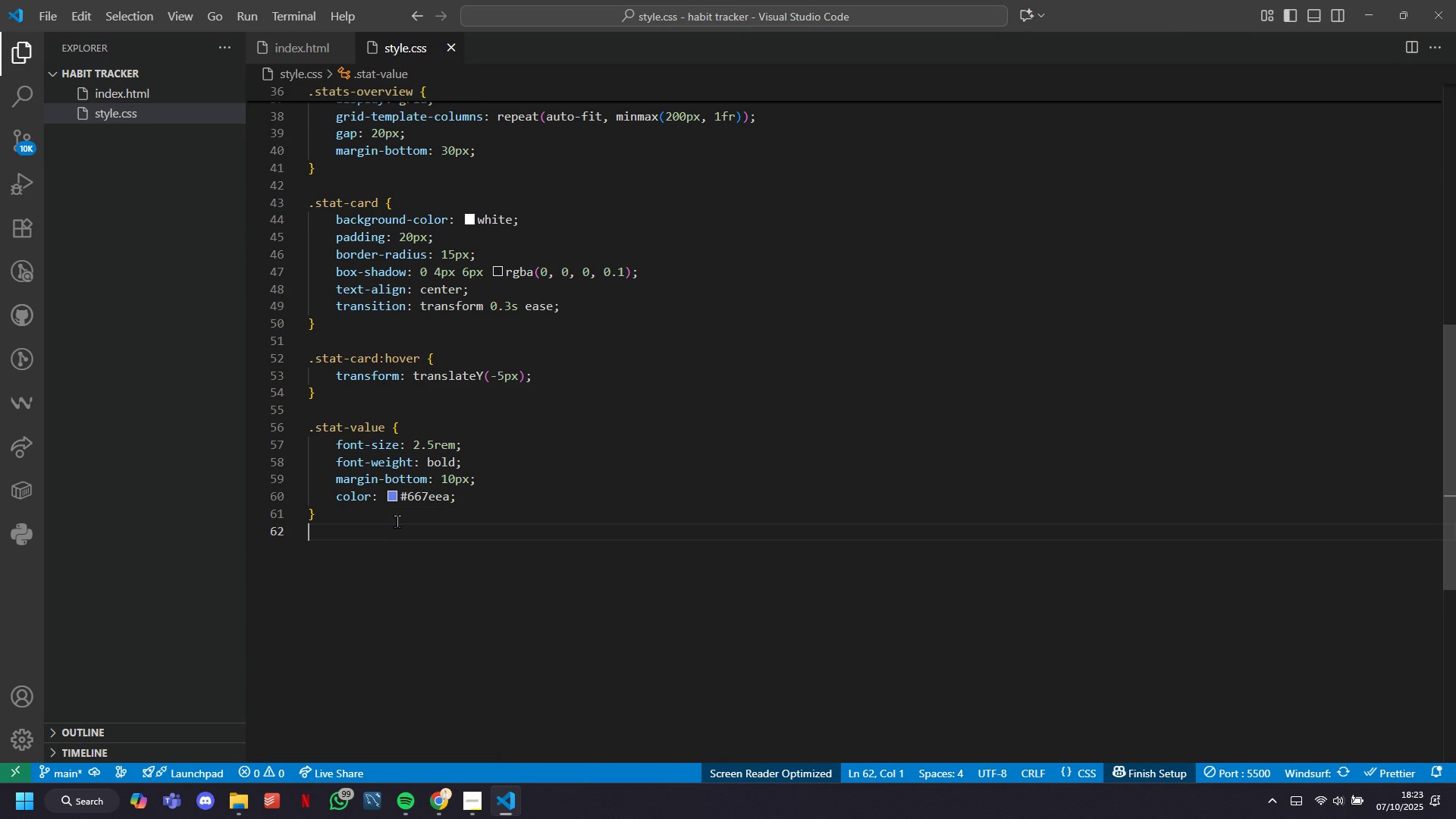 
key(Enter)
 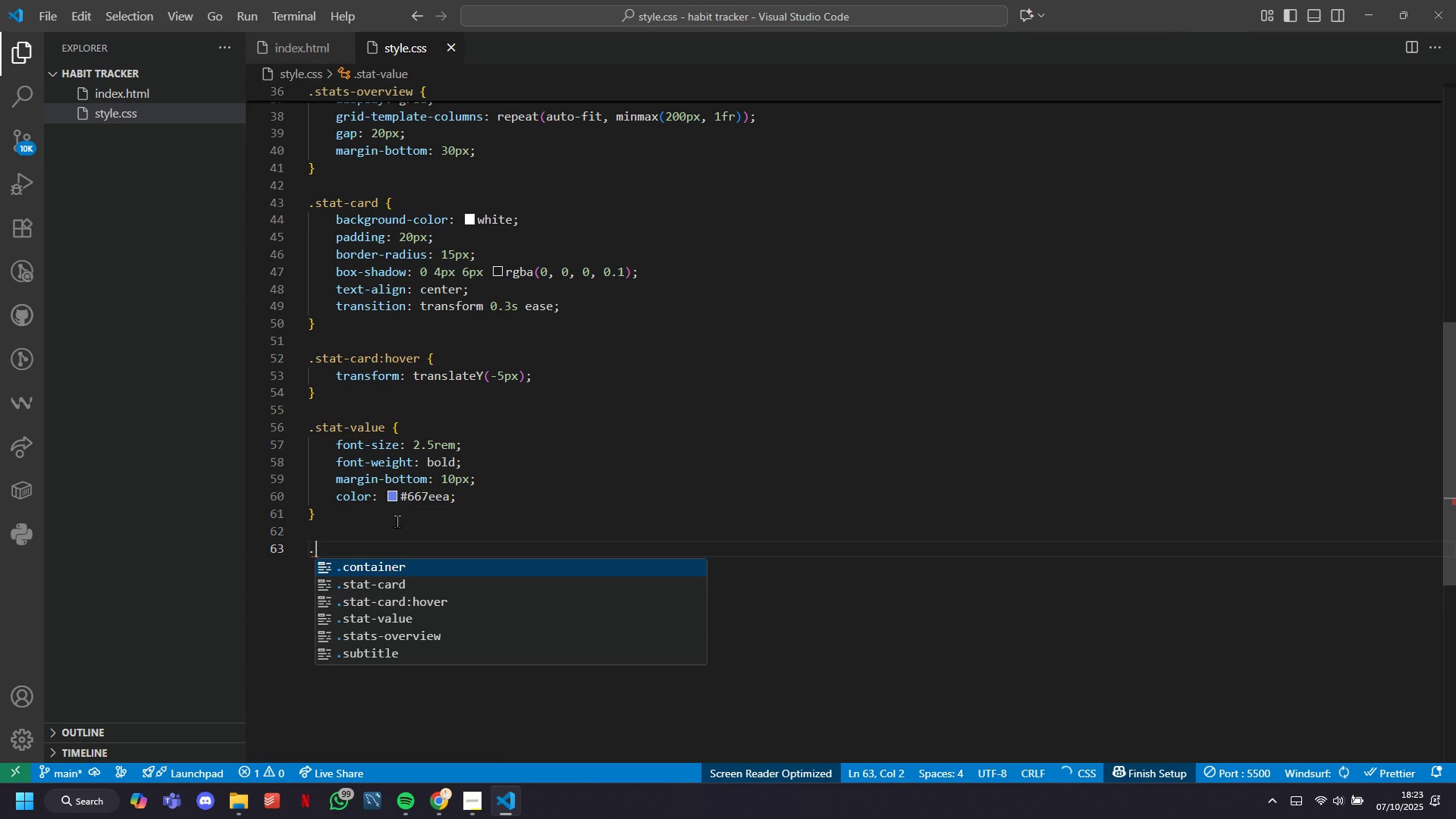 
type(.stat-label [)
 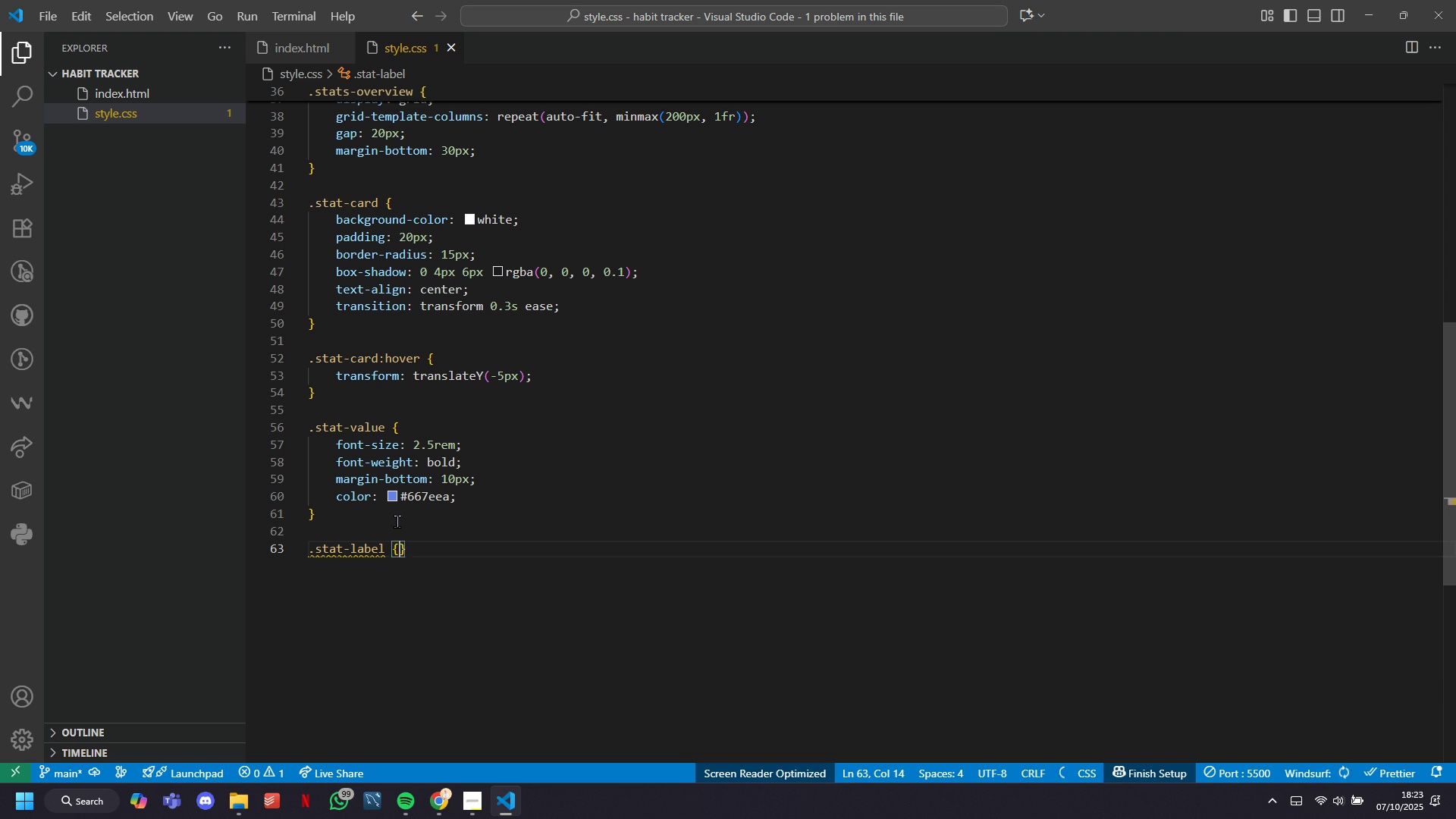 
key(Shift+Enter)
 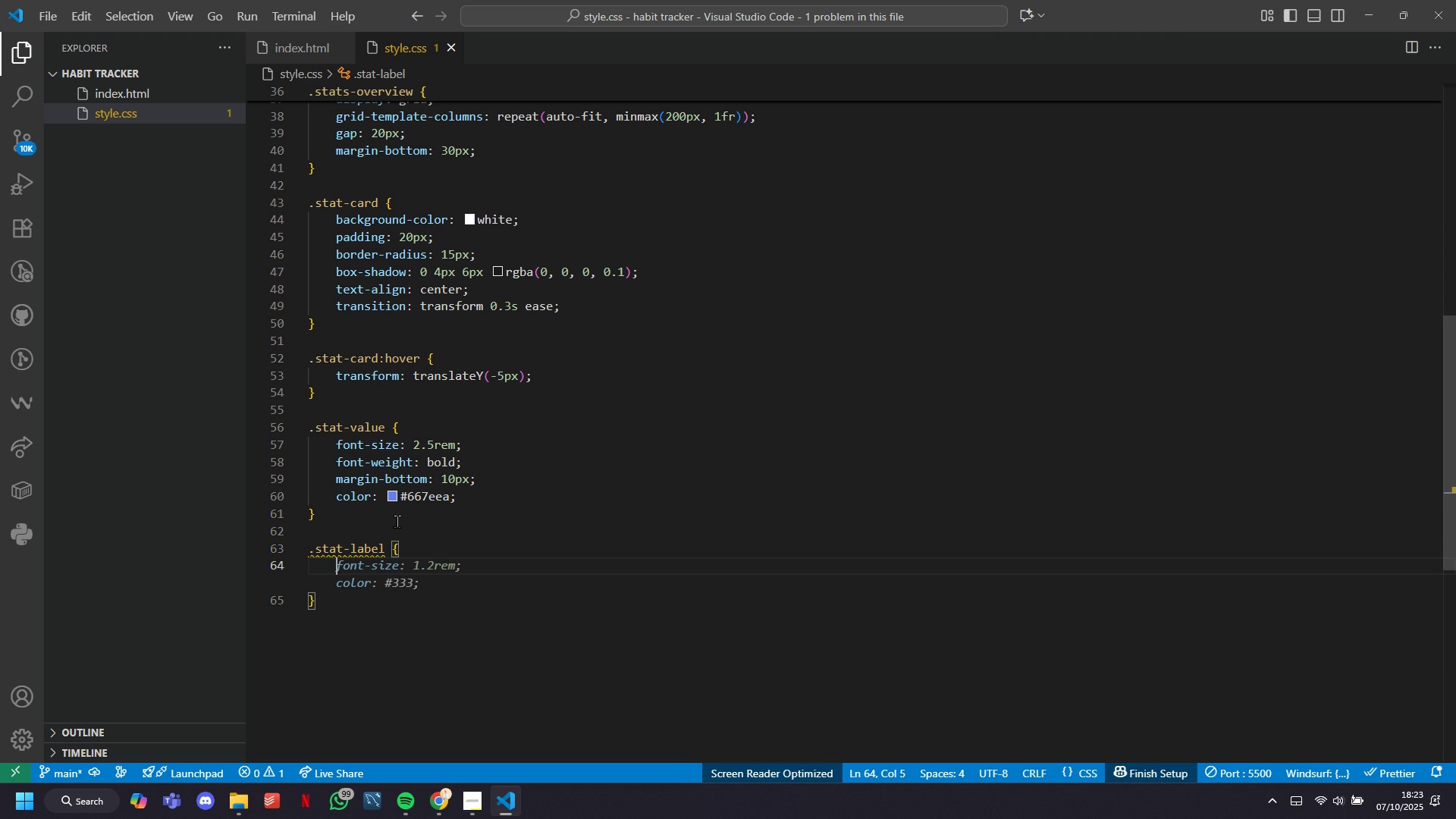 
key(Tab)
 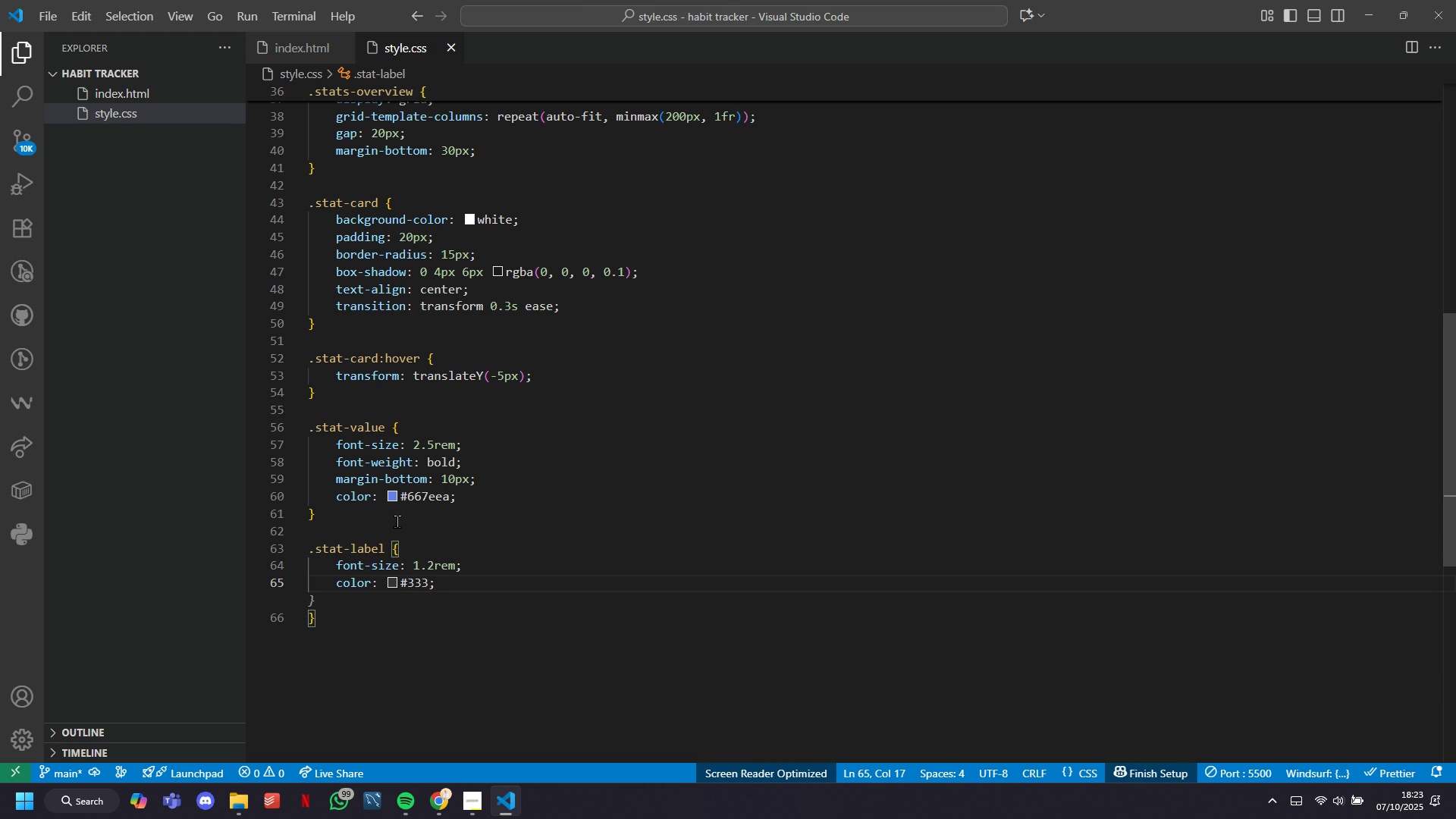 
key(ArrowUp)
 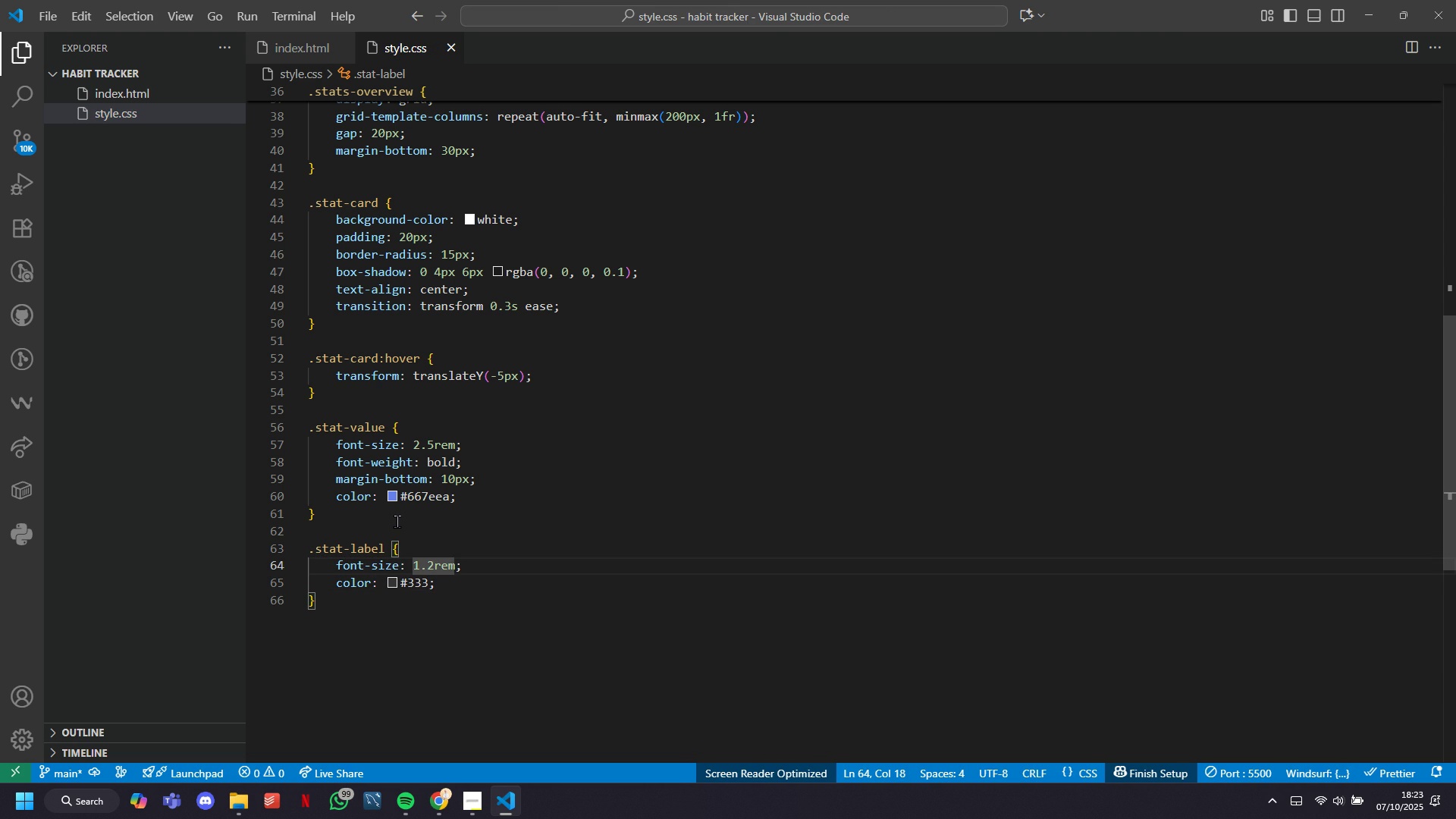 
key(ArrowRight)
 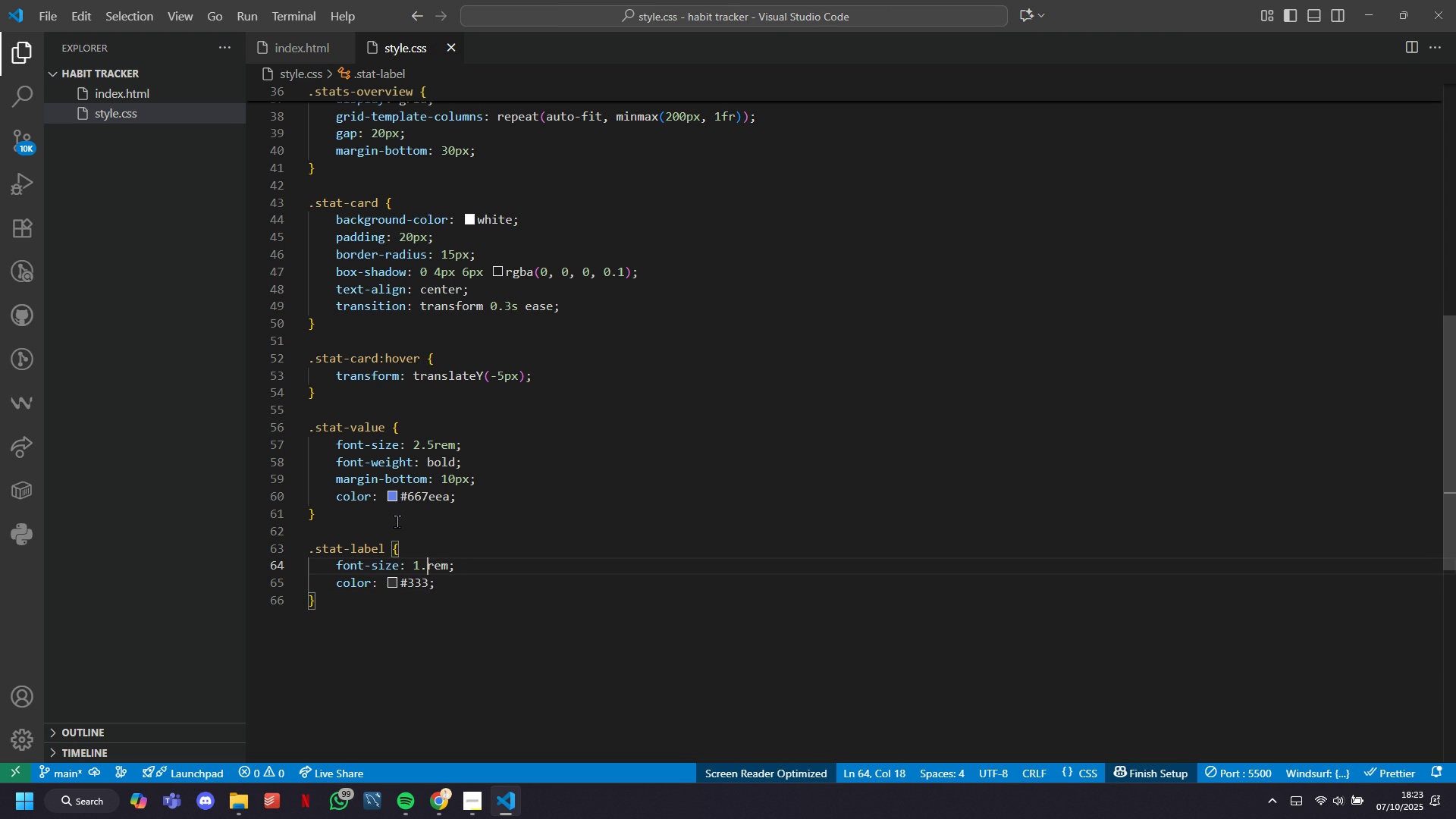 
key(Backspace)
 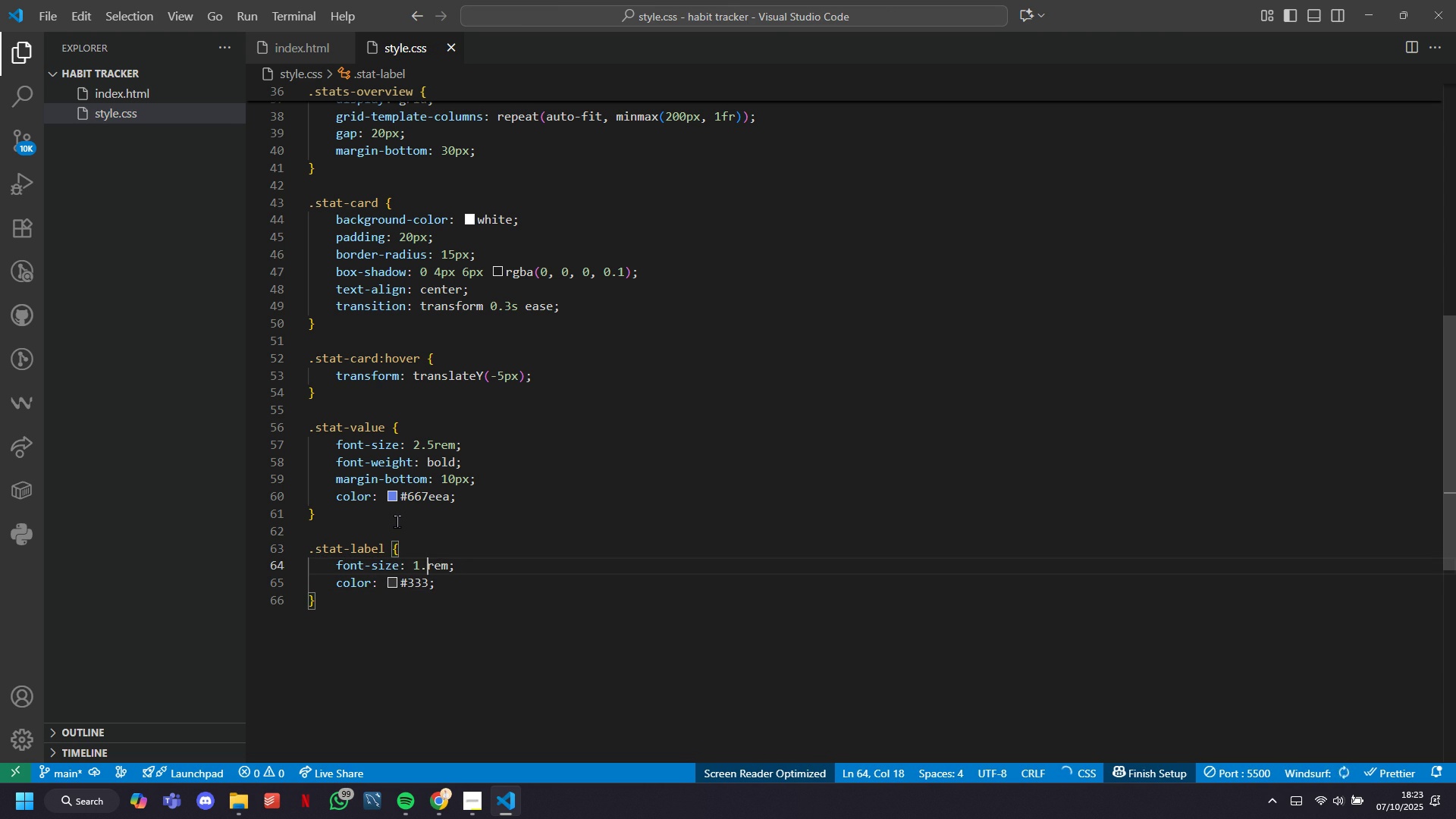 
key(9)
 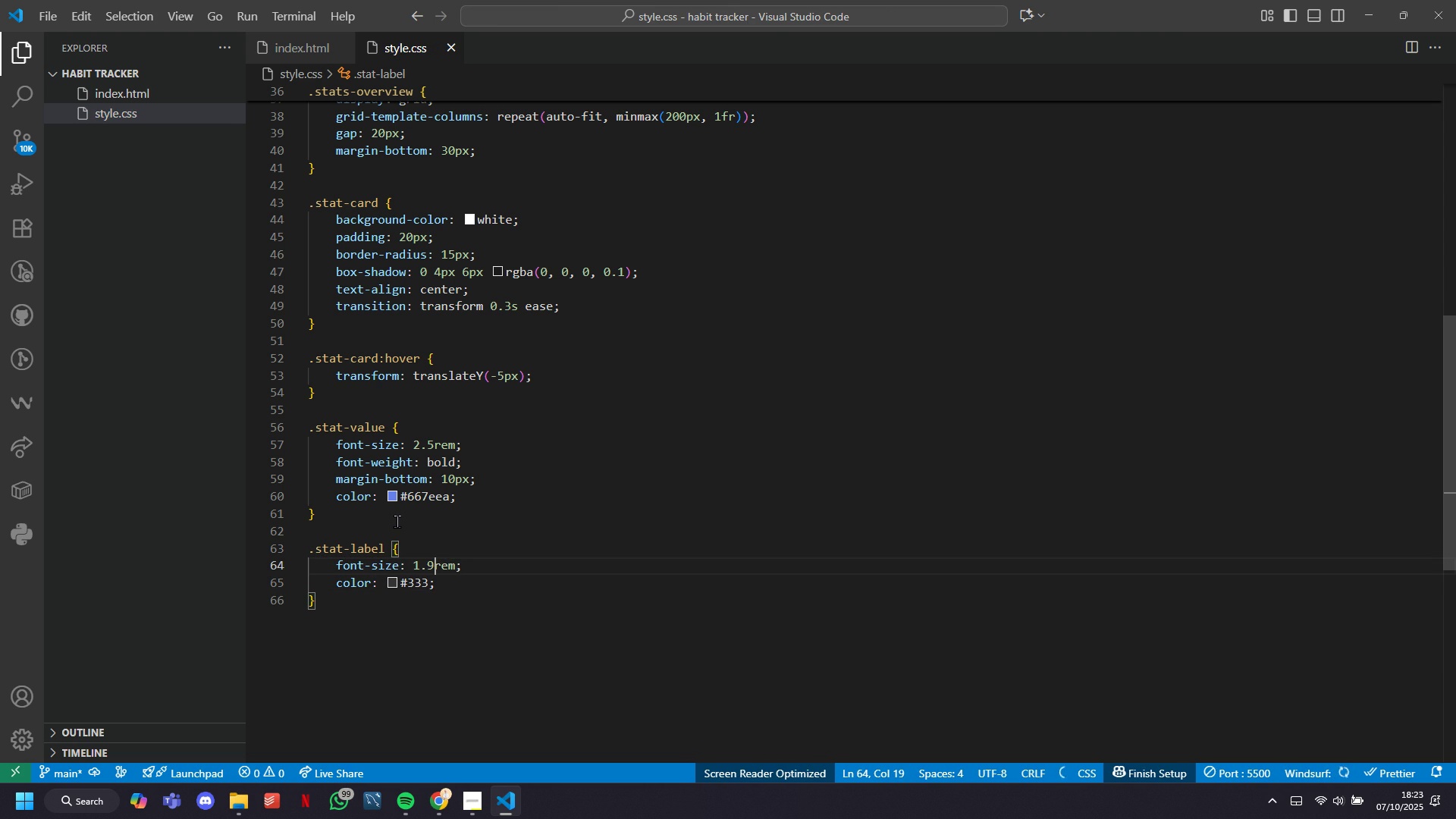 
key(ArrowLeft)
 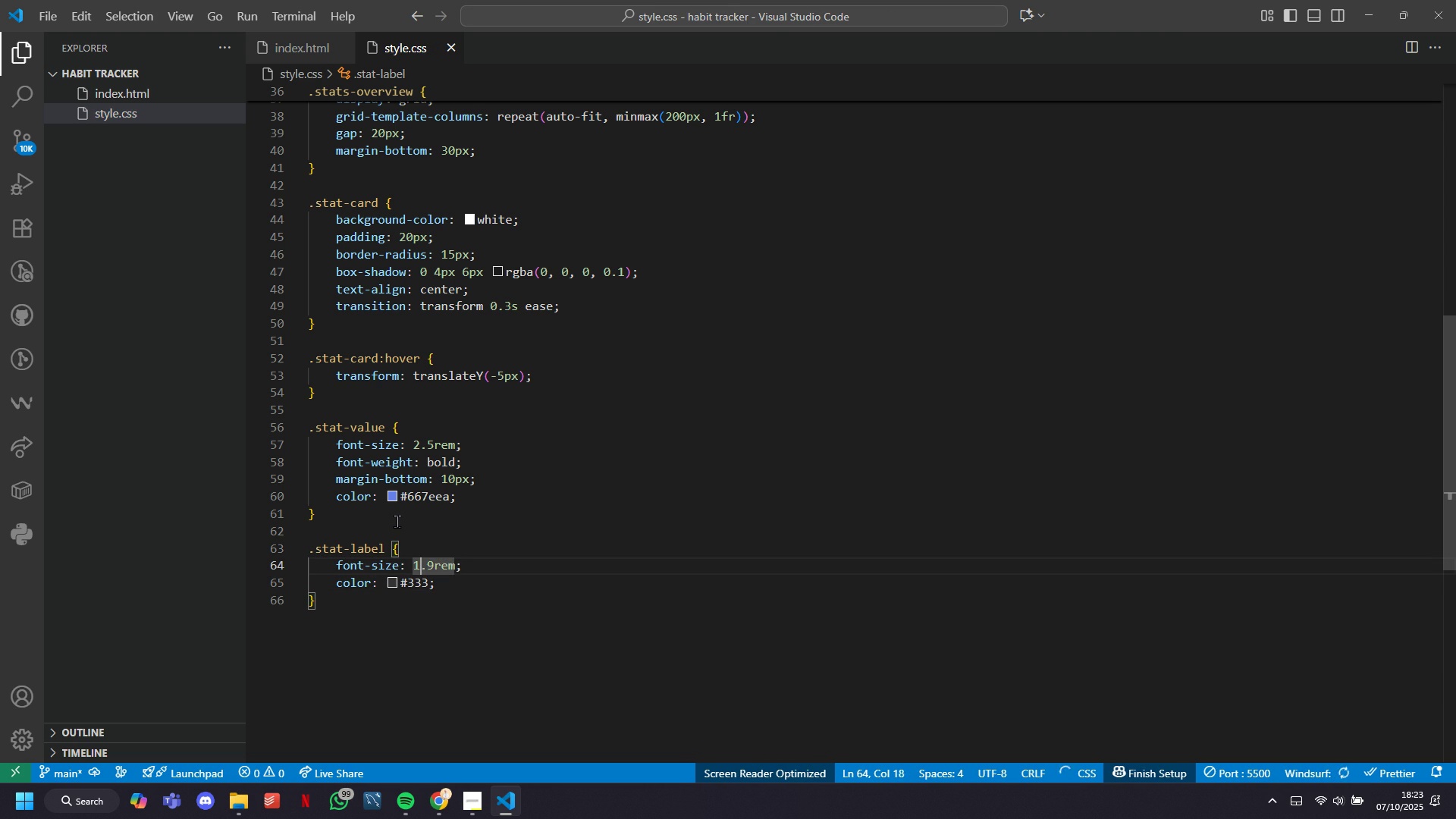 
key(ArrowLeft)
 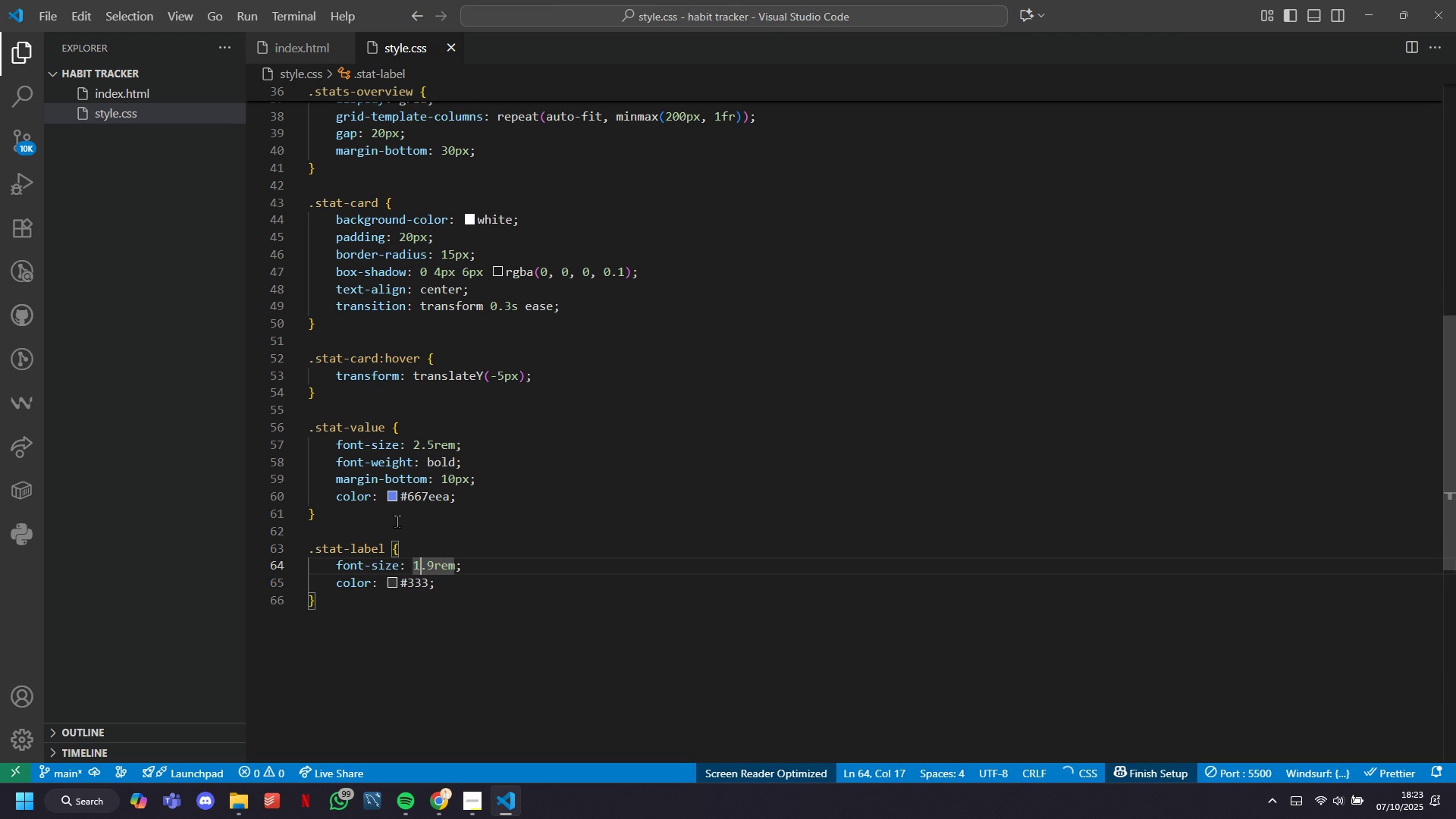 
key(Backspace)
 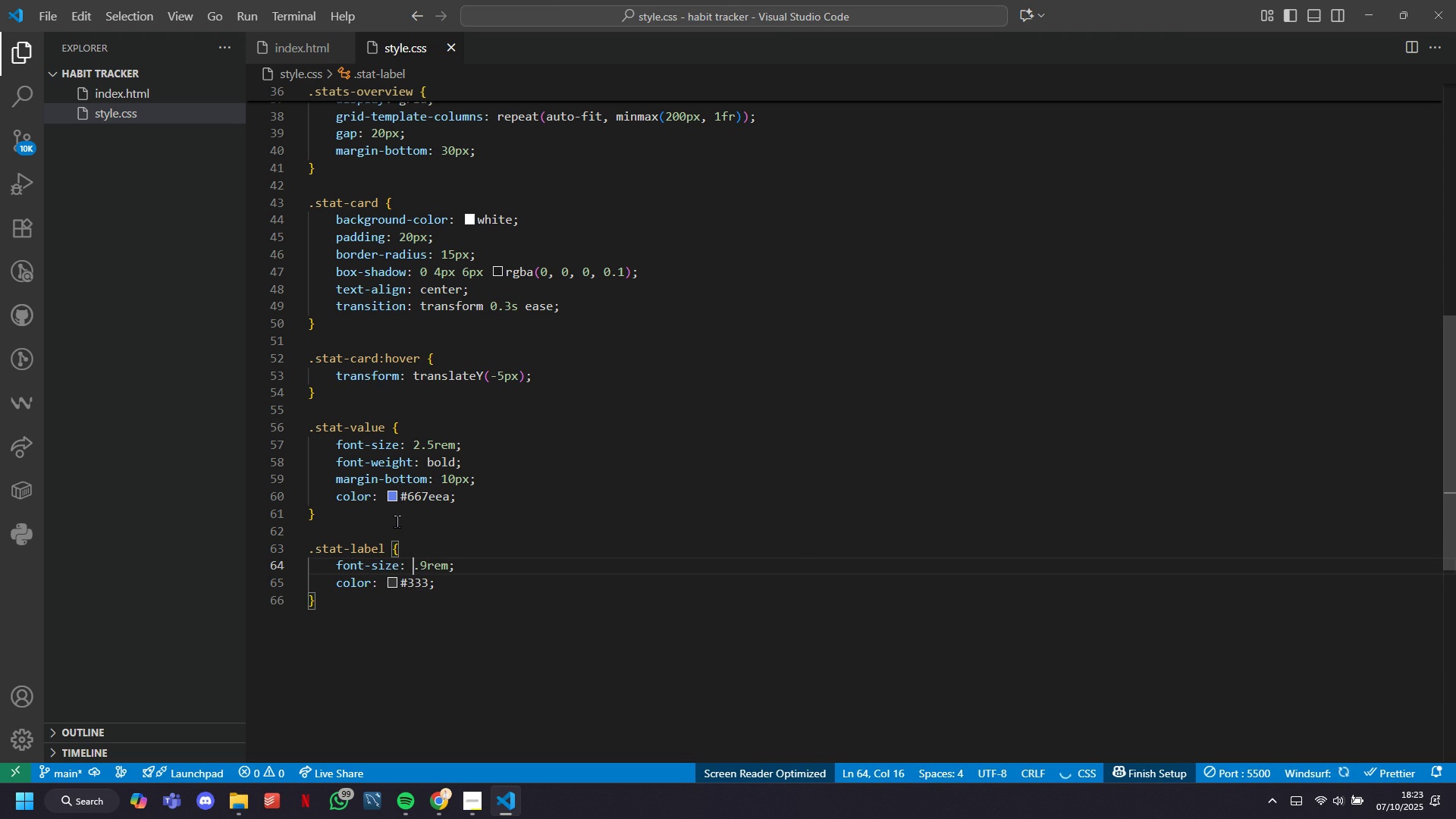 
key(0)
 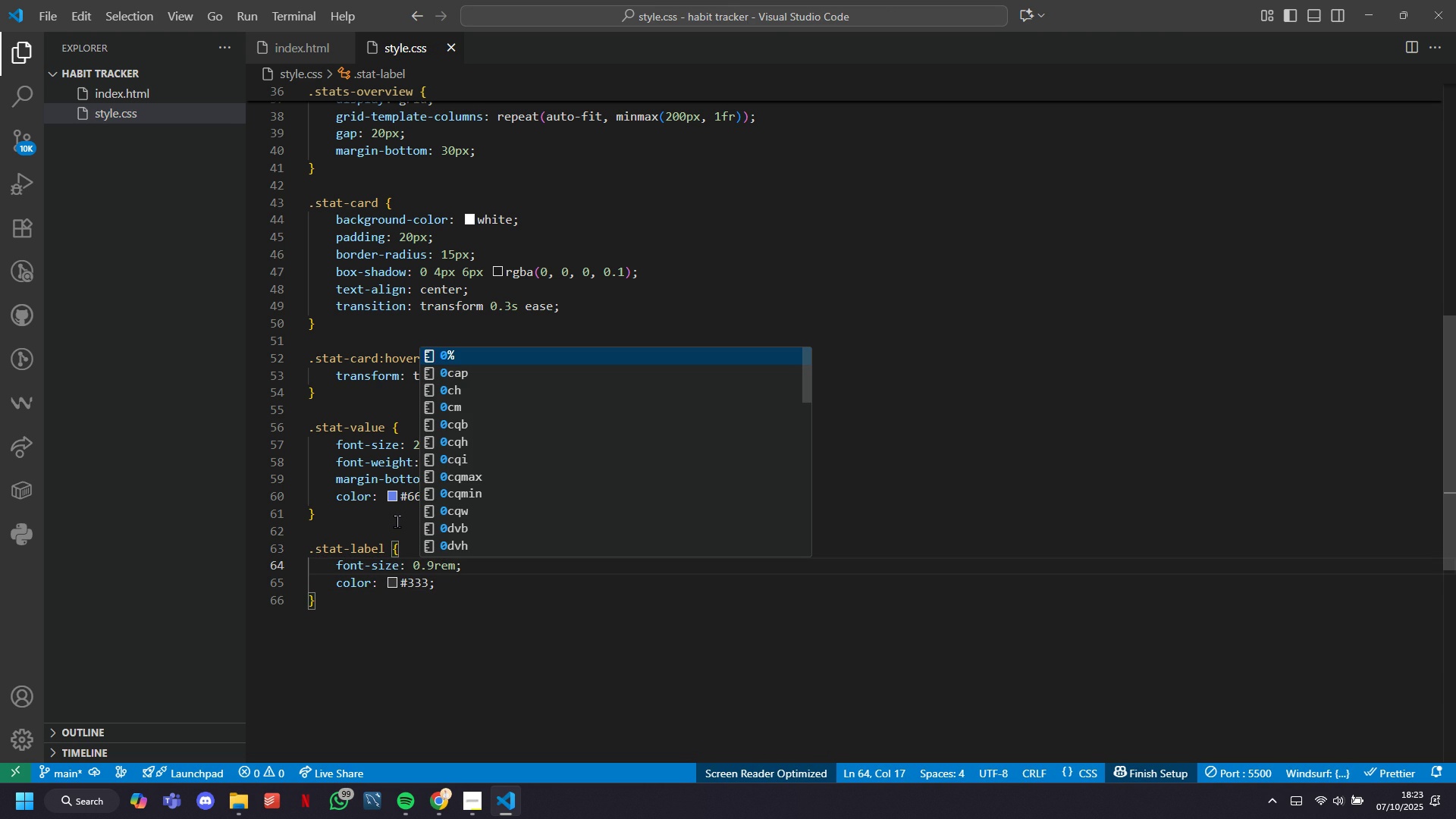 
key(ArrowDown)
 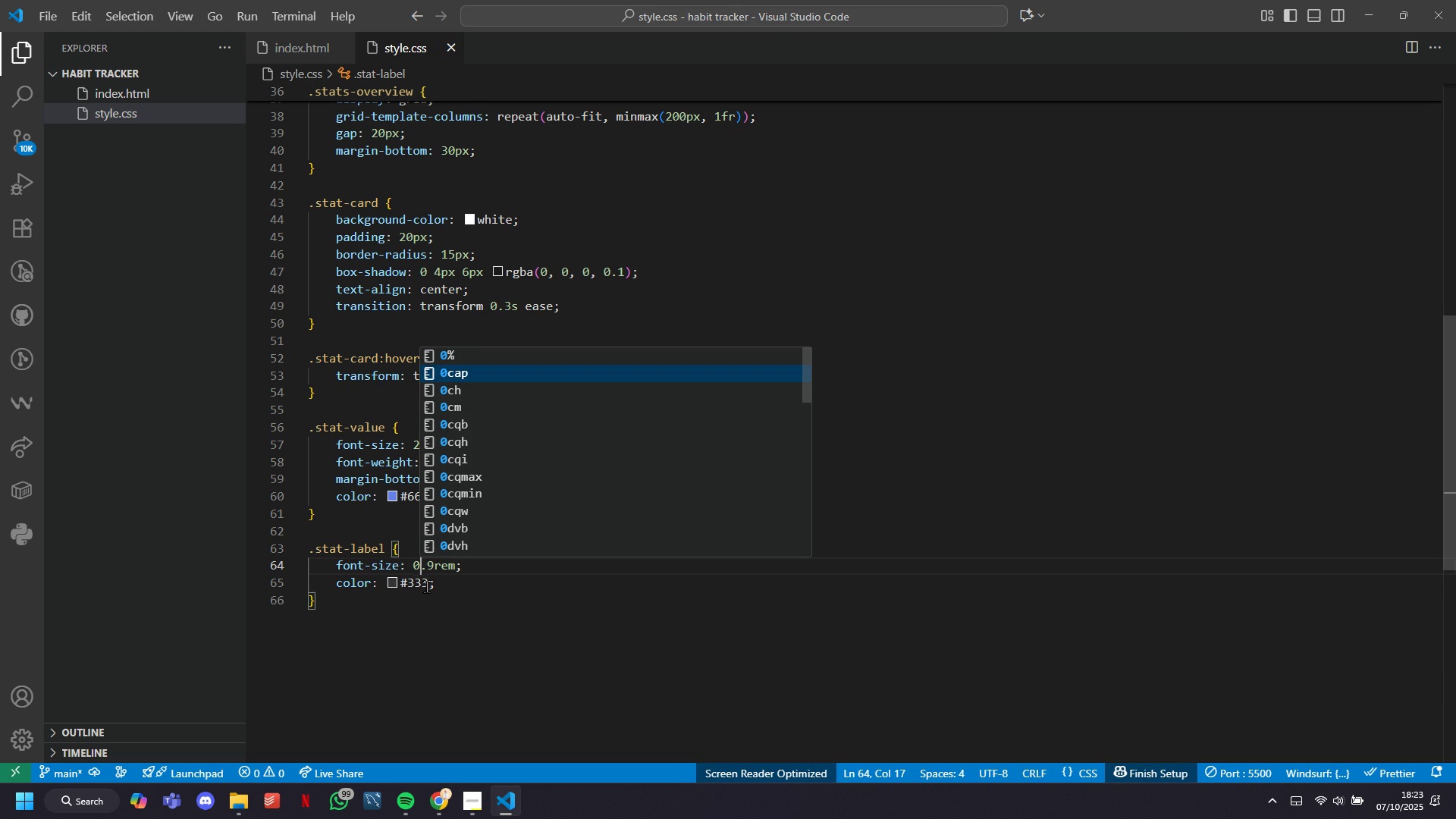 
key(Backspace)
key(Backspace)
key(Backspace)
type(666)